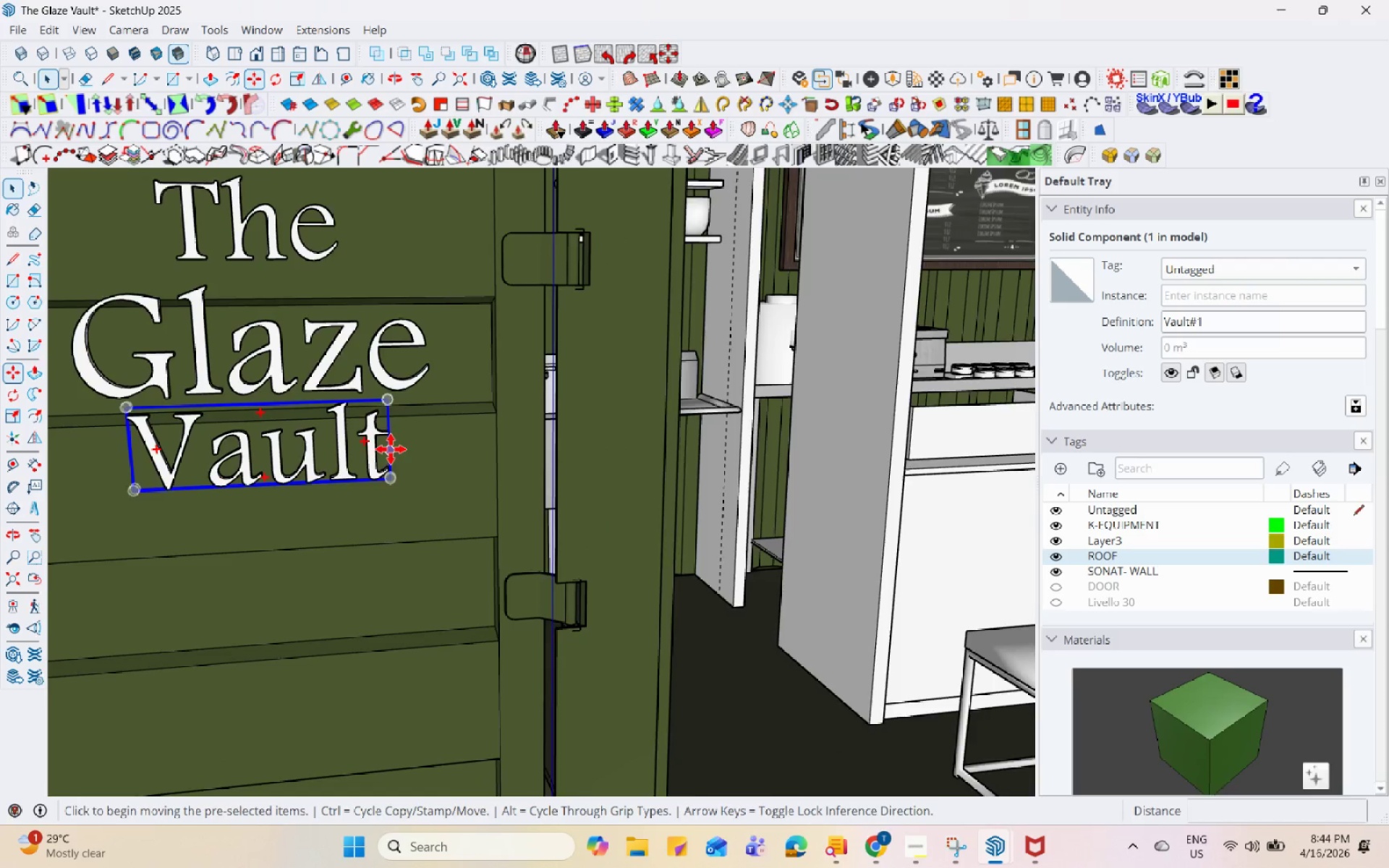 
left_click([437, 450])
 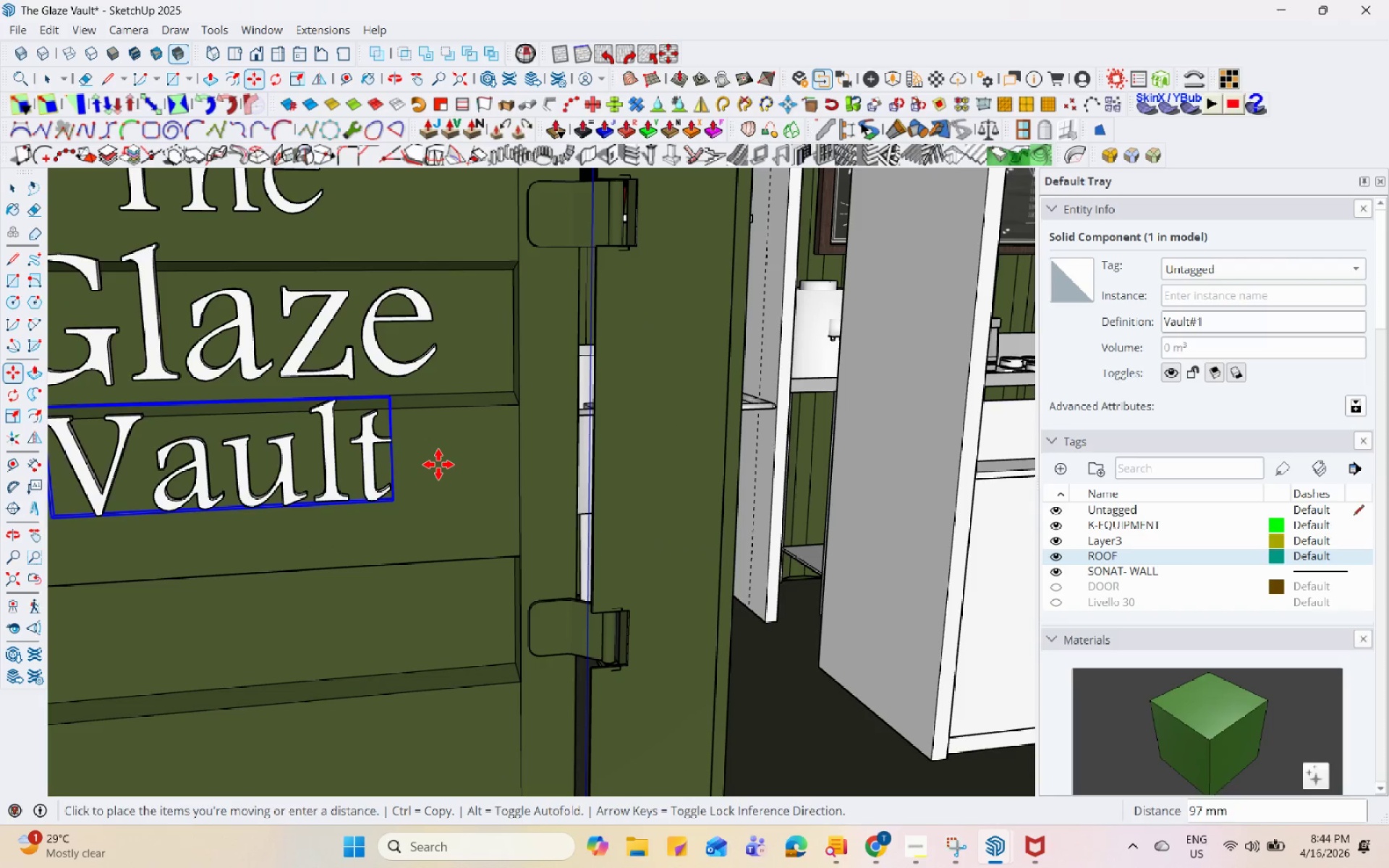 
scroll: coordinate [400, 449], scroll_direction: up, amount: 2.0
 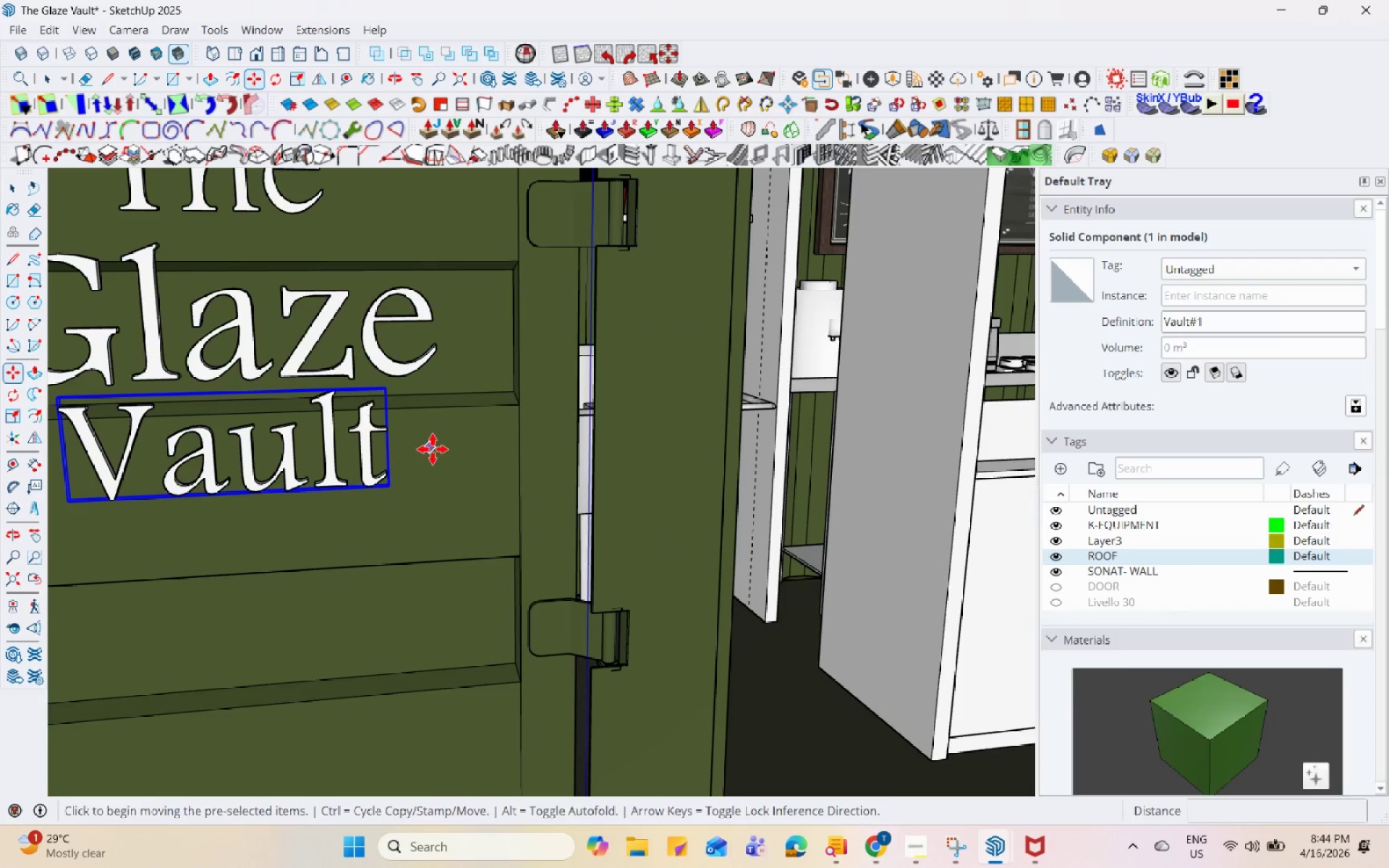 
key(Space)
 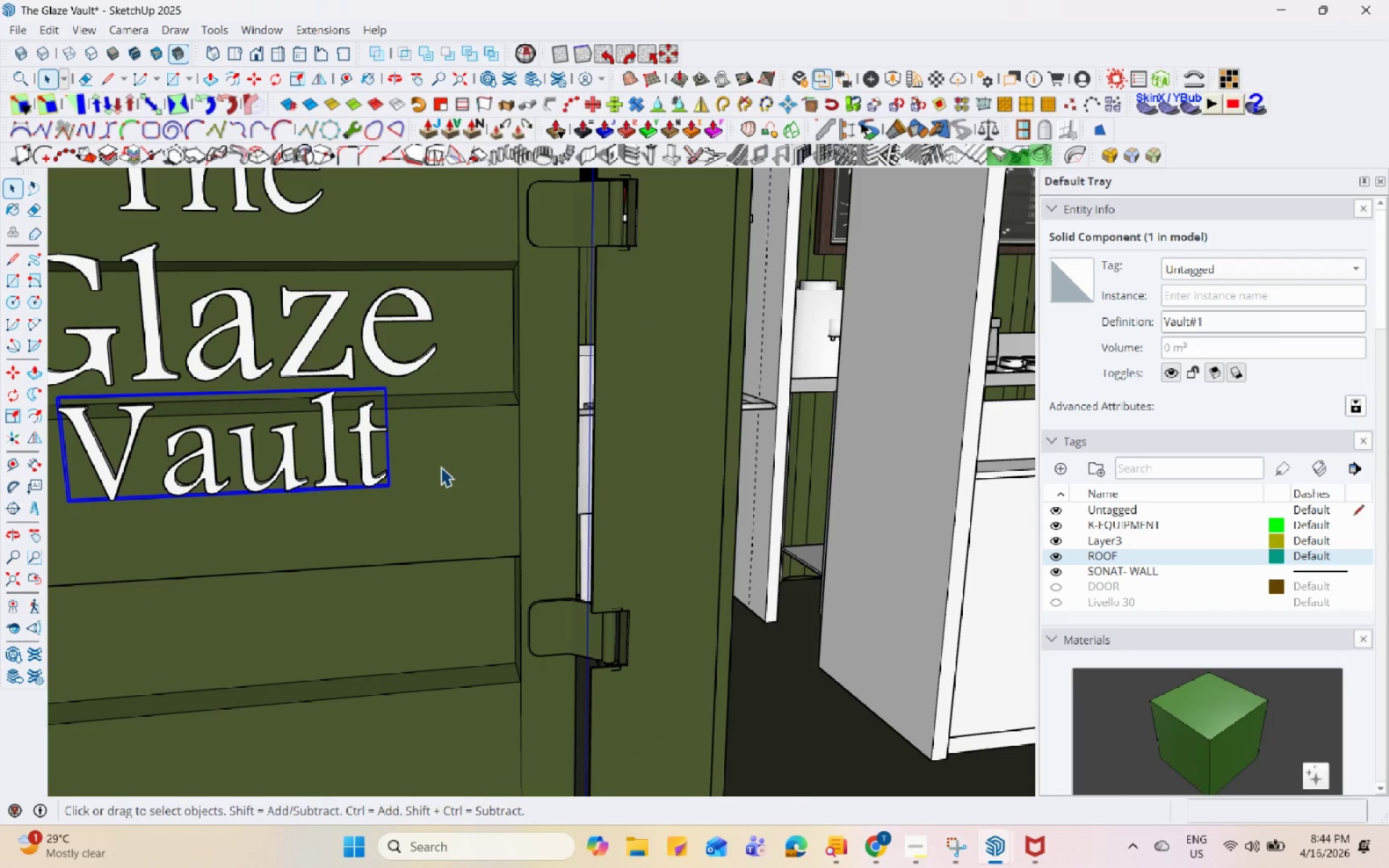 
key(M)
 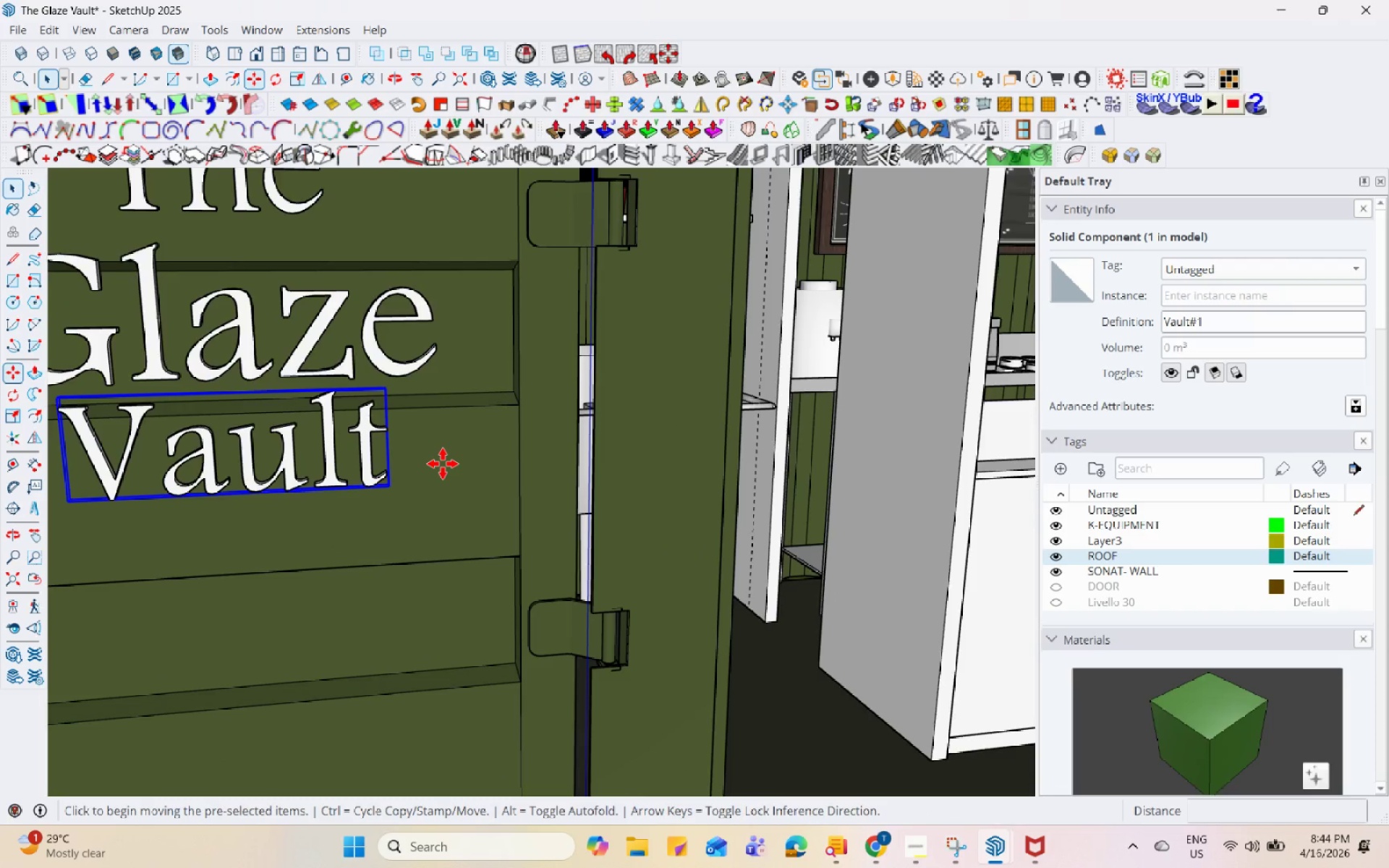 
scroll: coordinate [443, 464], scroll_direction: up, amount: 4.0
 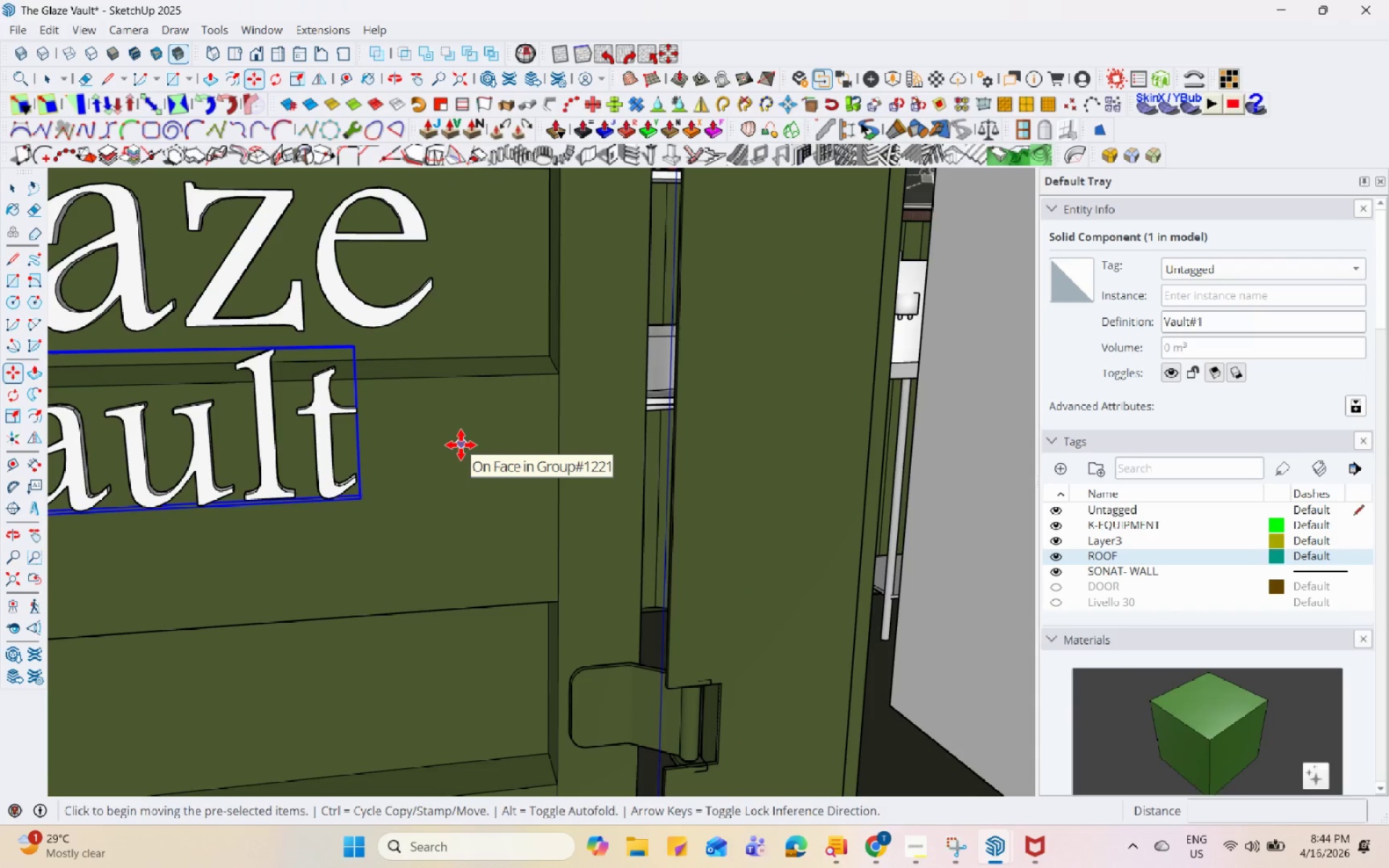 
left_click([461, 445])
 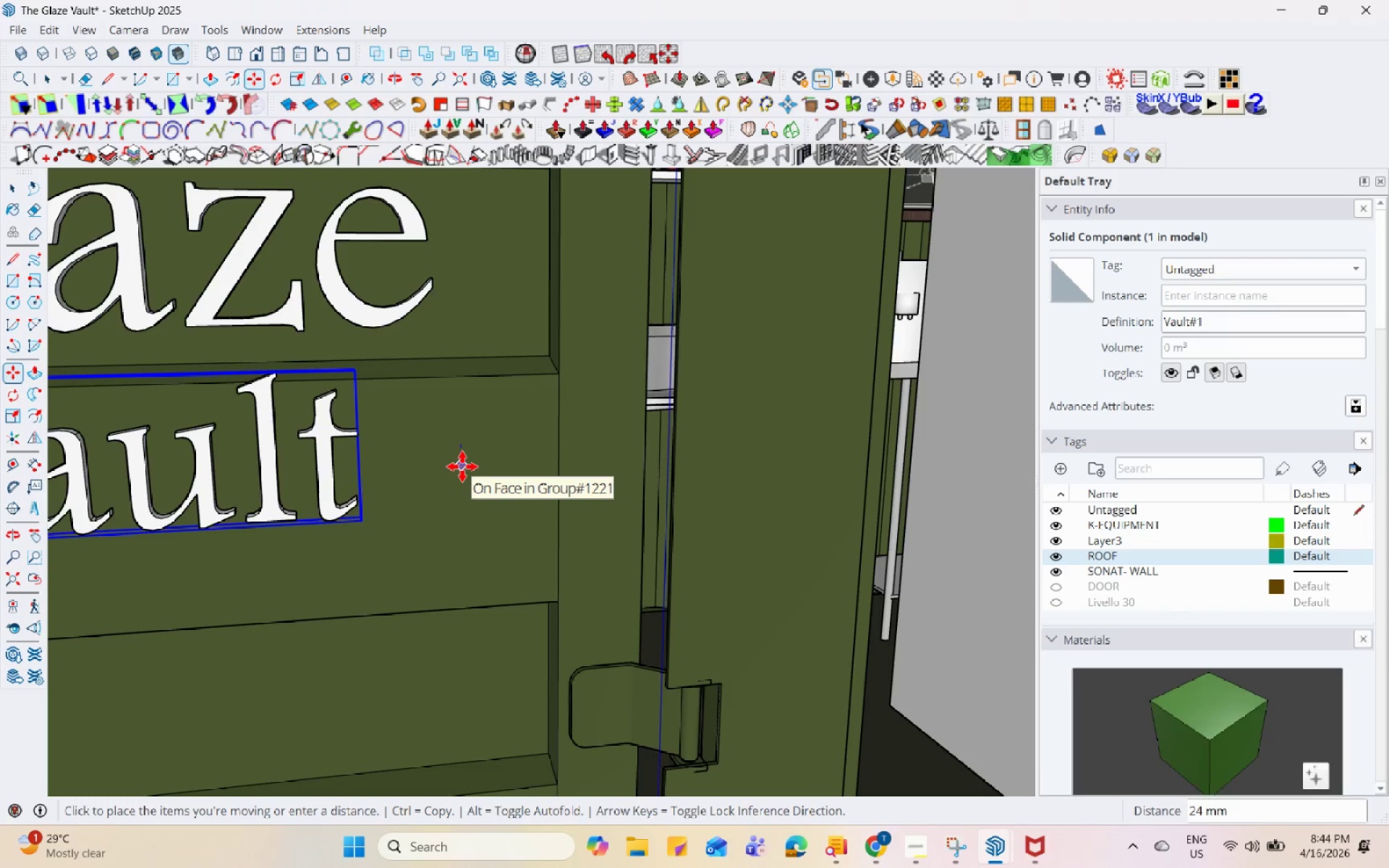 
left_click([462, 467])
 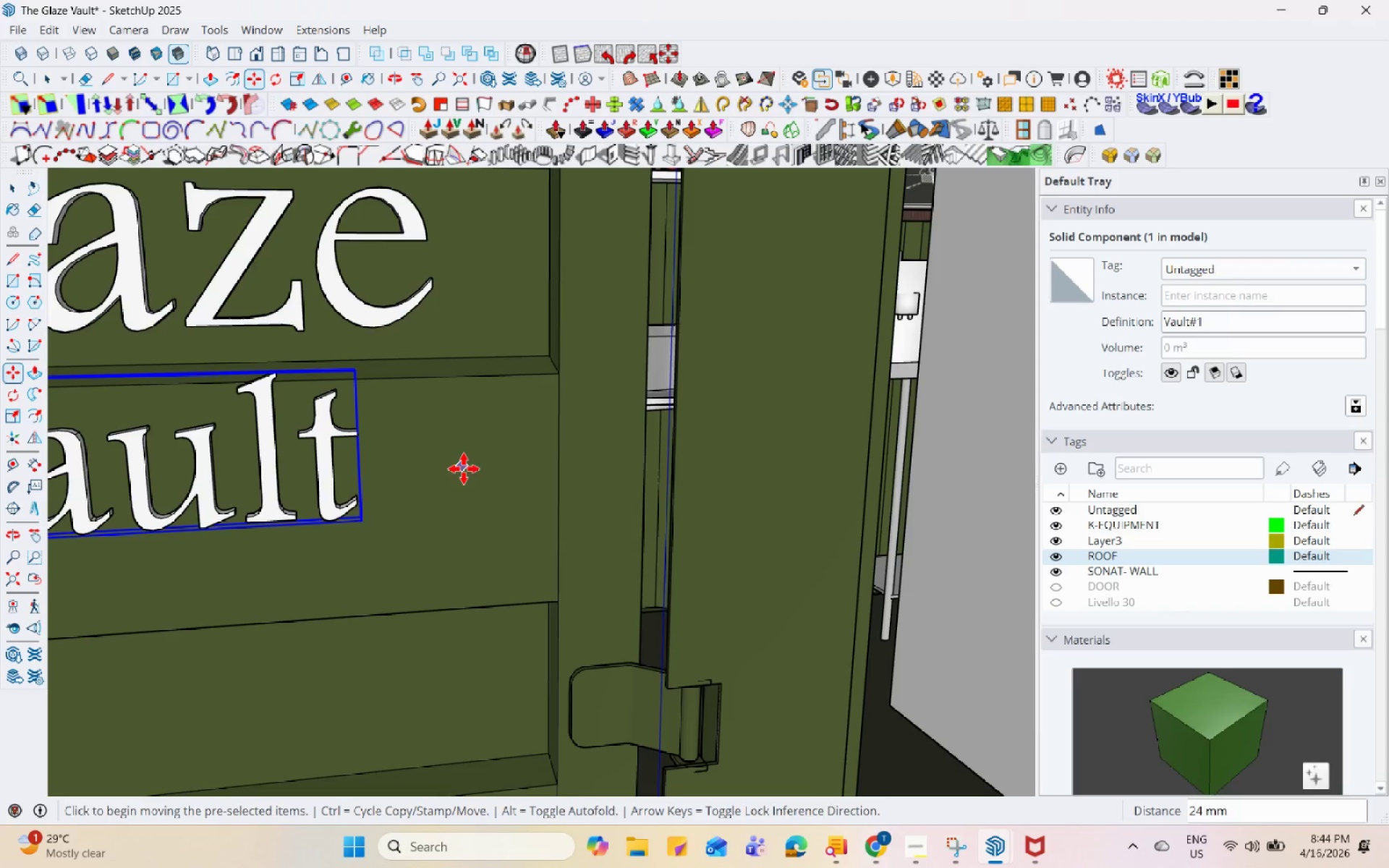 
key(Space)
 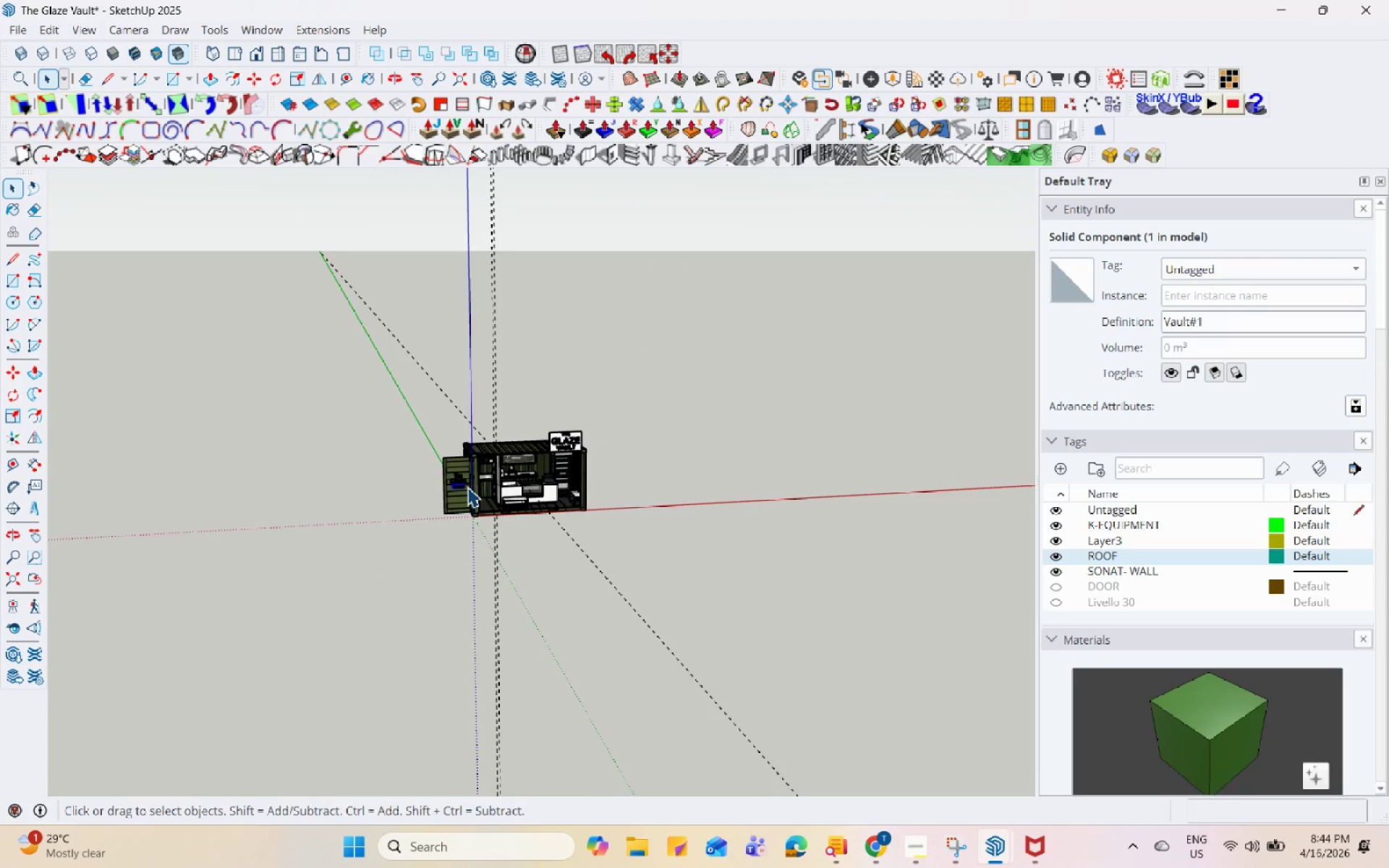 
scroll: coordinate [467, 487], scroll_direction: down, amount: 40.0
 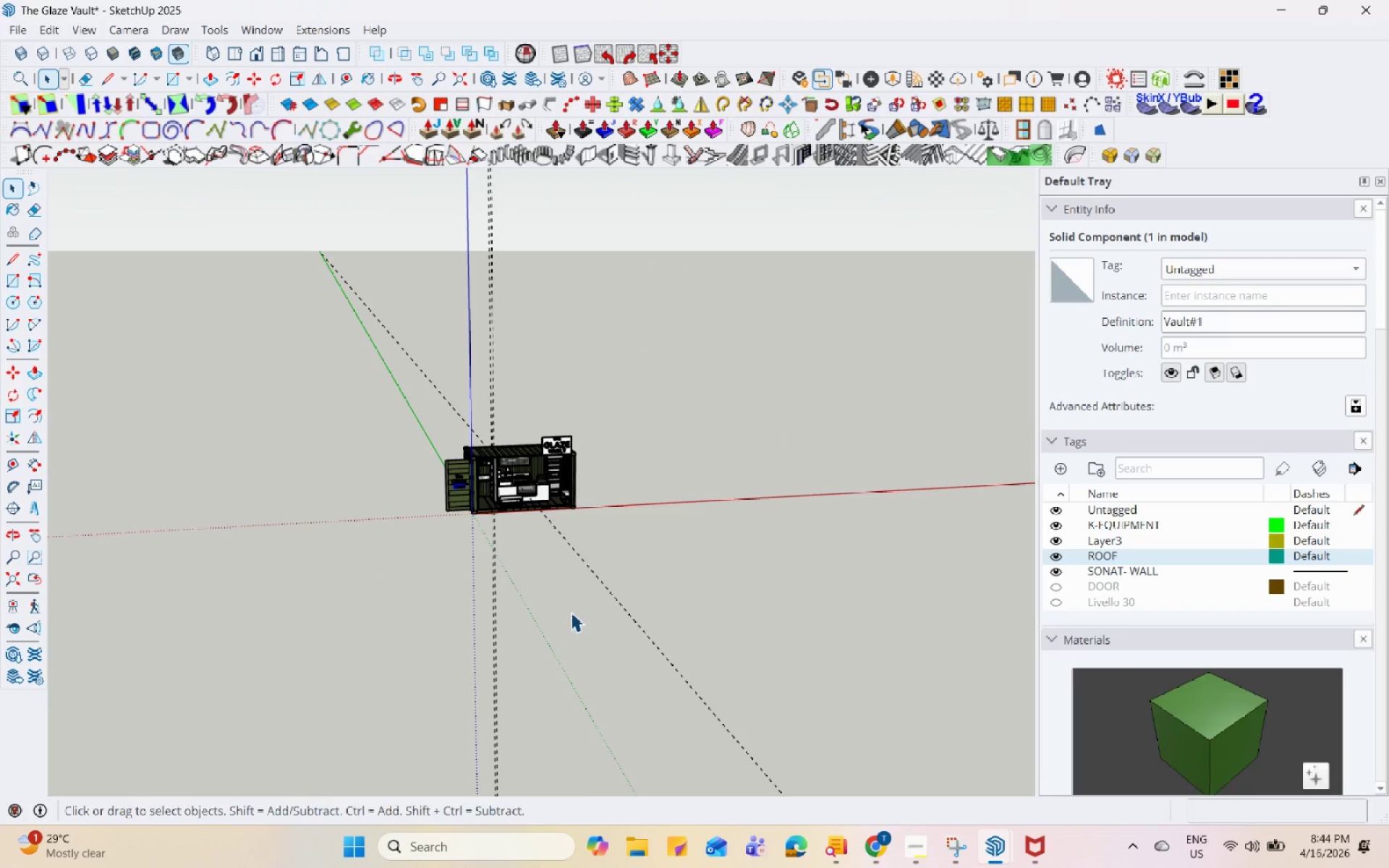 
left_click([571, 612])
 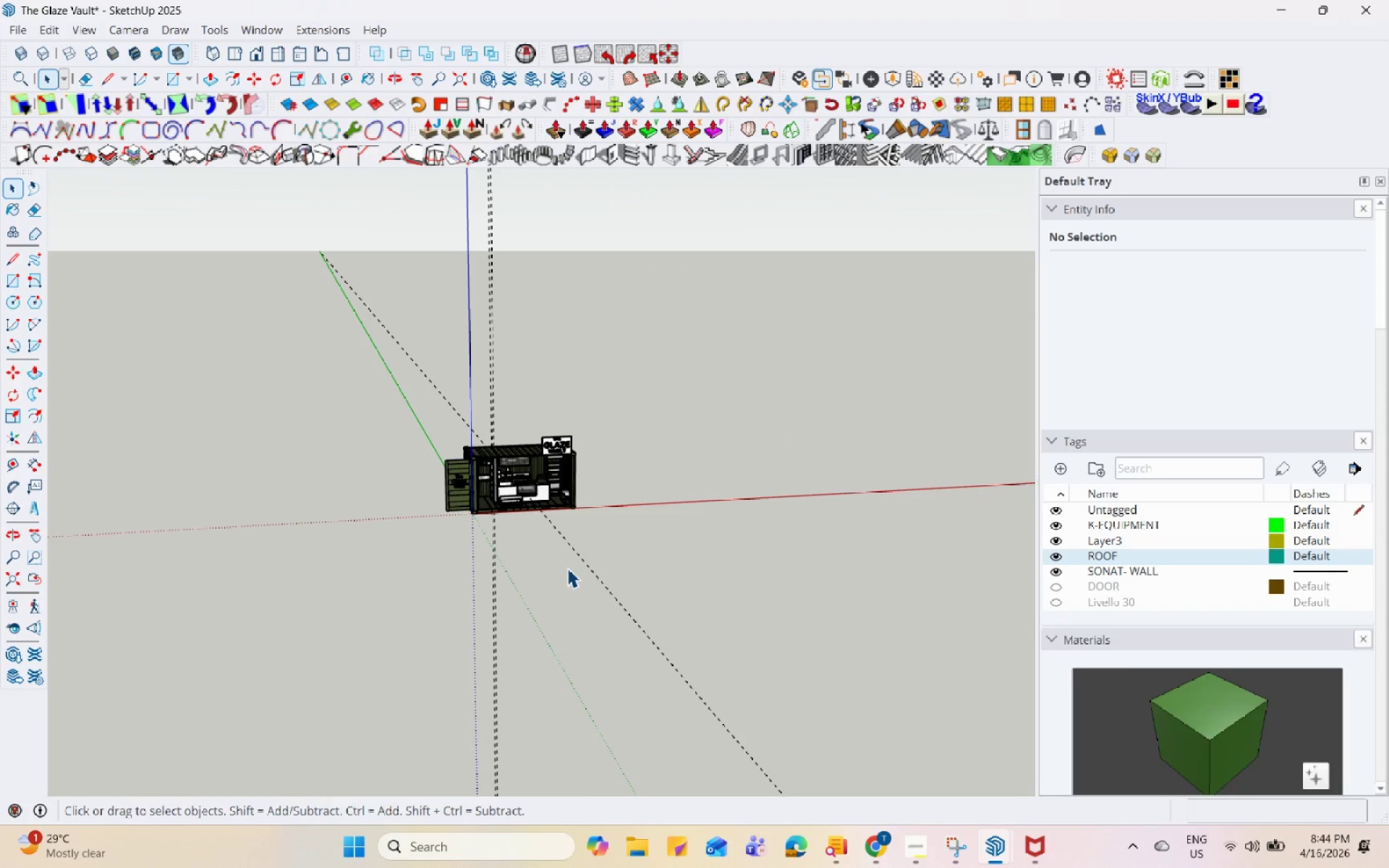 
scroll: coordinate [567, 568], scroll_direction: up, amount: 3.0
 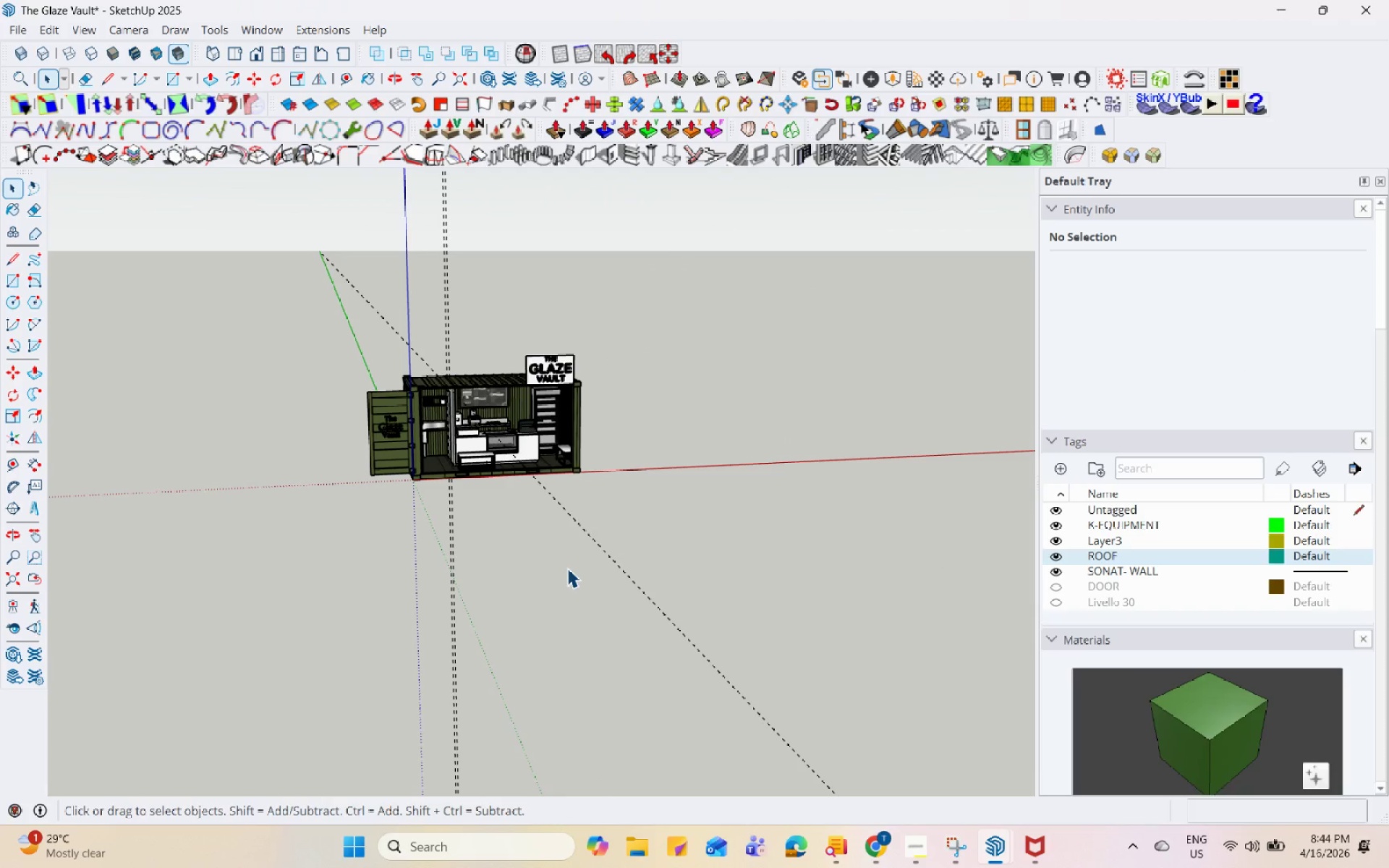 
scroll: coordinate [567, 568], scroll_direction: down, amount: 4.0
 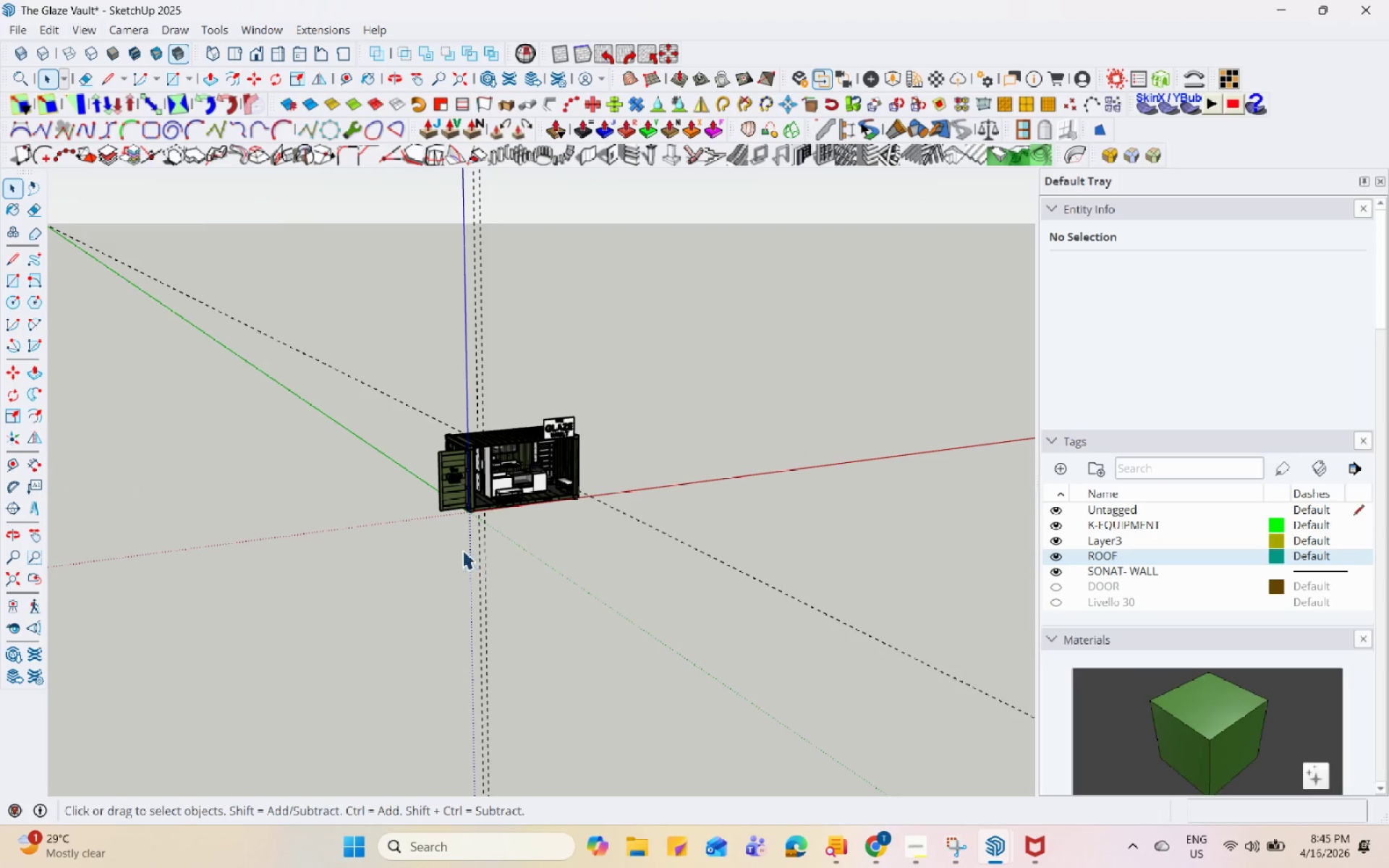 
scroll: coordinate [471, 553], scroll_direction: none, amount: 0.0
 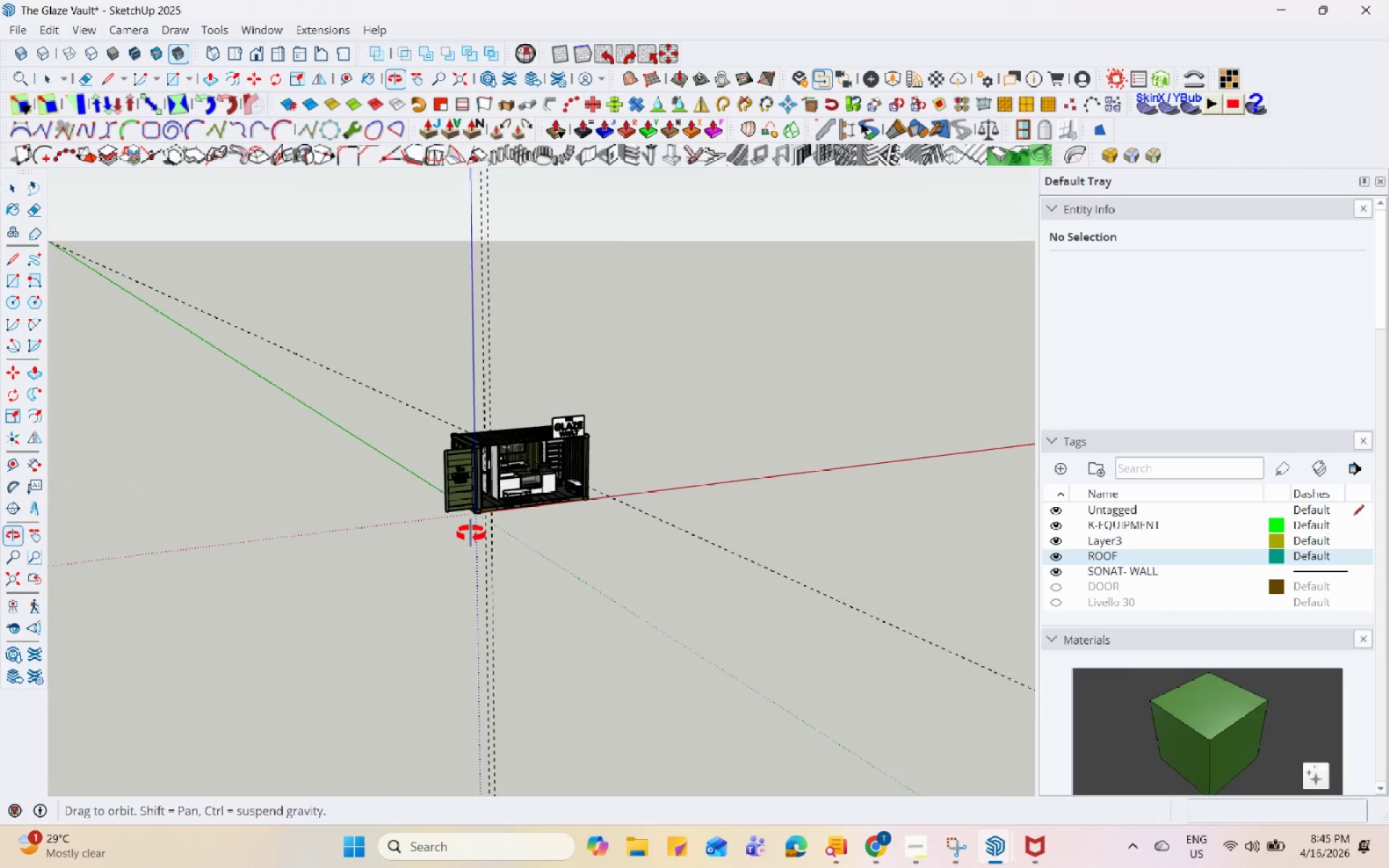 
scroll: coordinate [318, 504], scroll_direction: up, amount: 23.0
 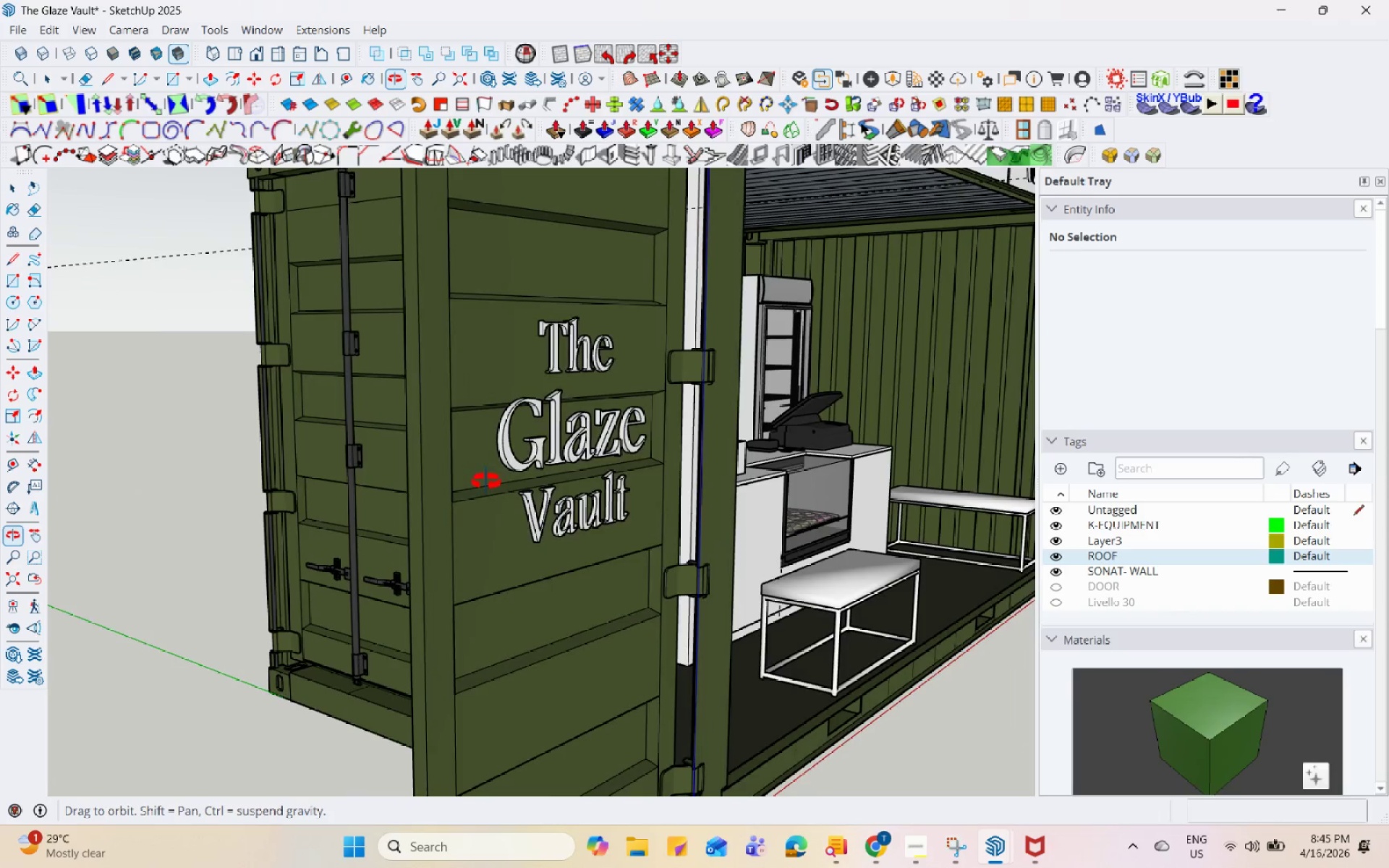 
scroll: coordinate [258, 525], scroll_direction: down, amount: 10.0
 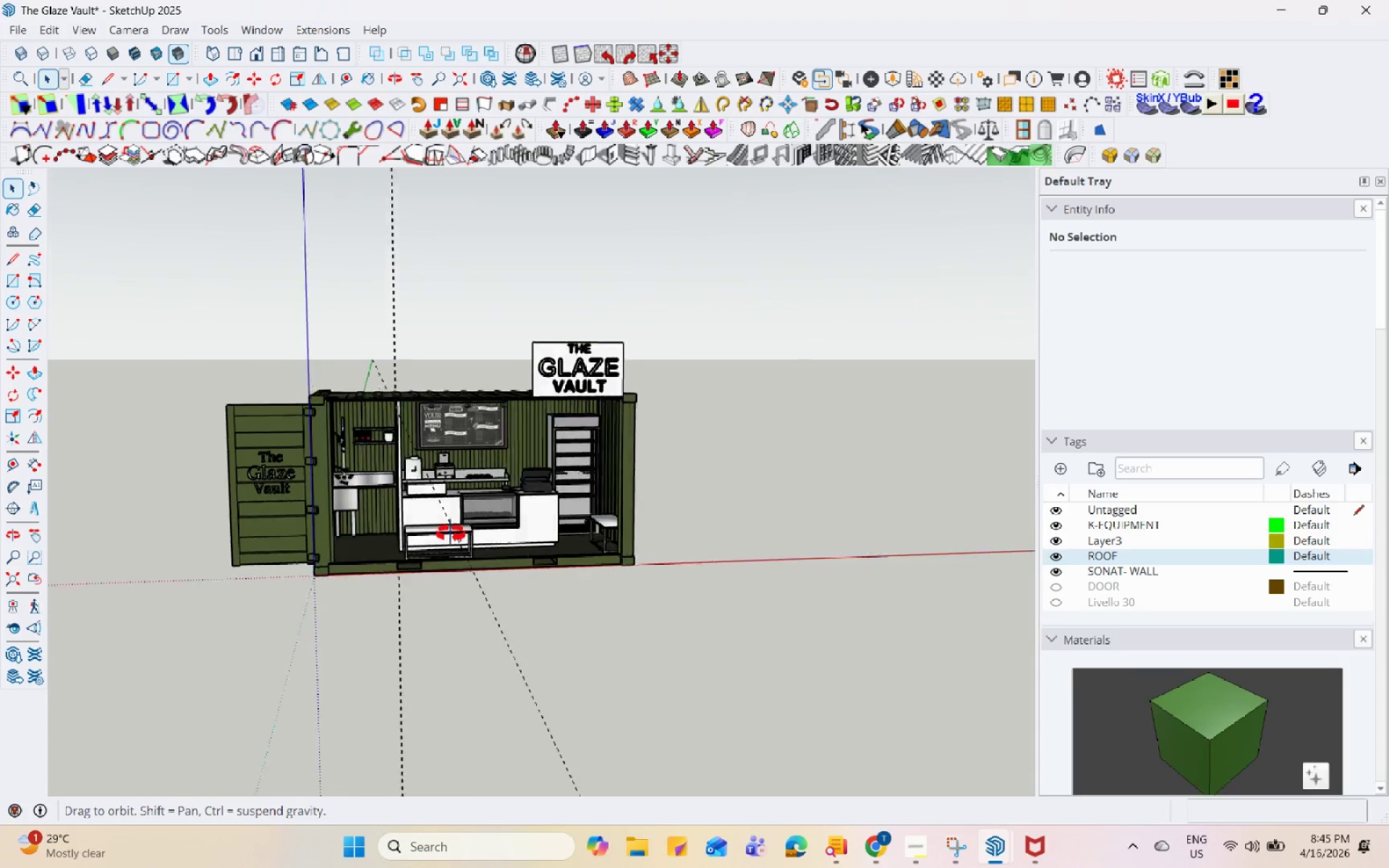 
scroll: coordinate [433, 291], scroll_direction: up, amount: 5.0
 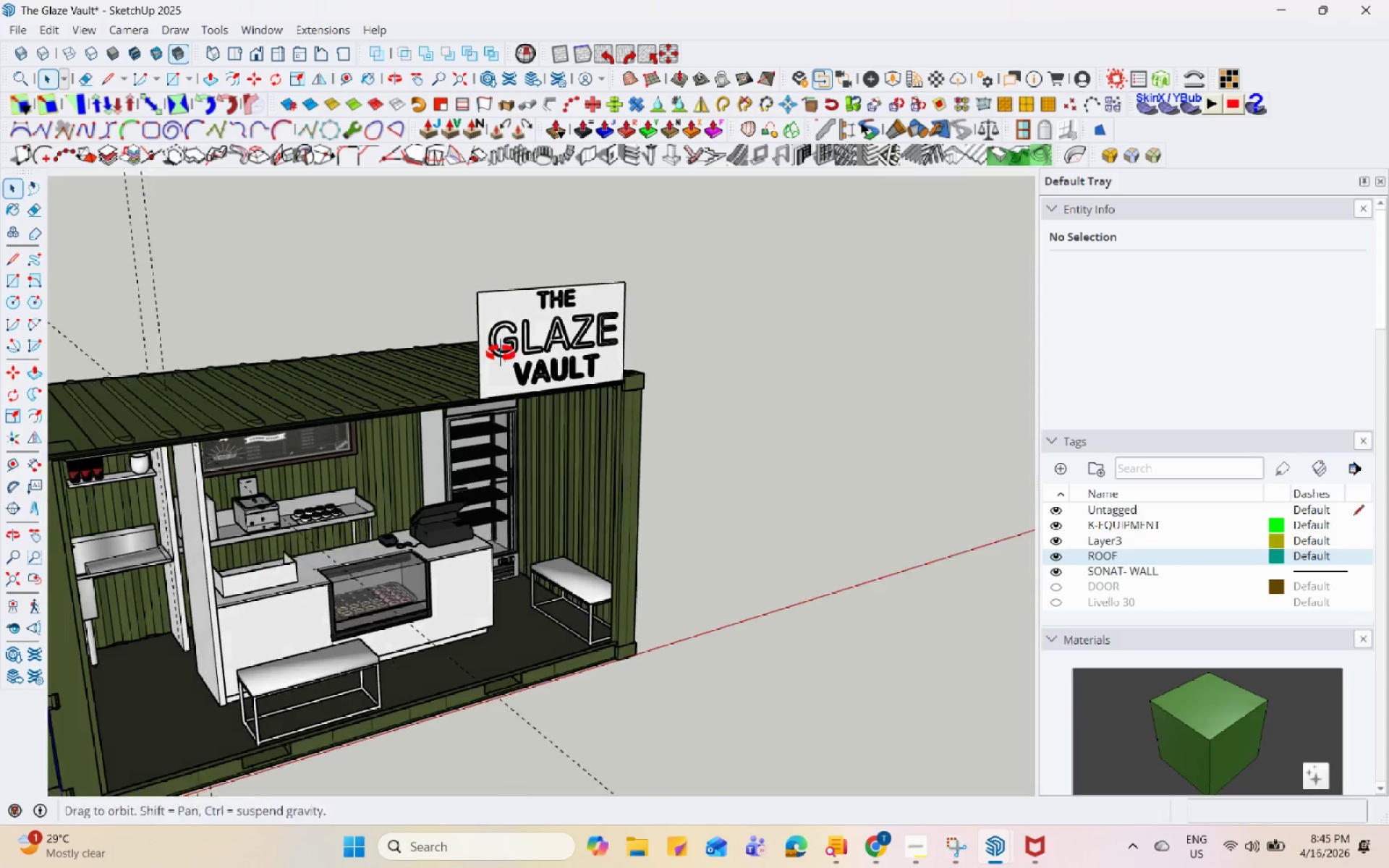 
scroll: coordinate [399, 414], scroll_direction: down, amount: 9.0
 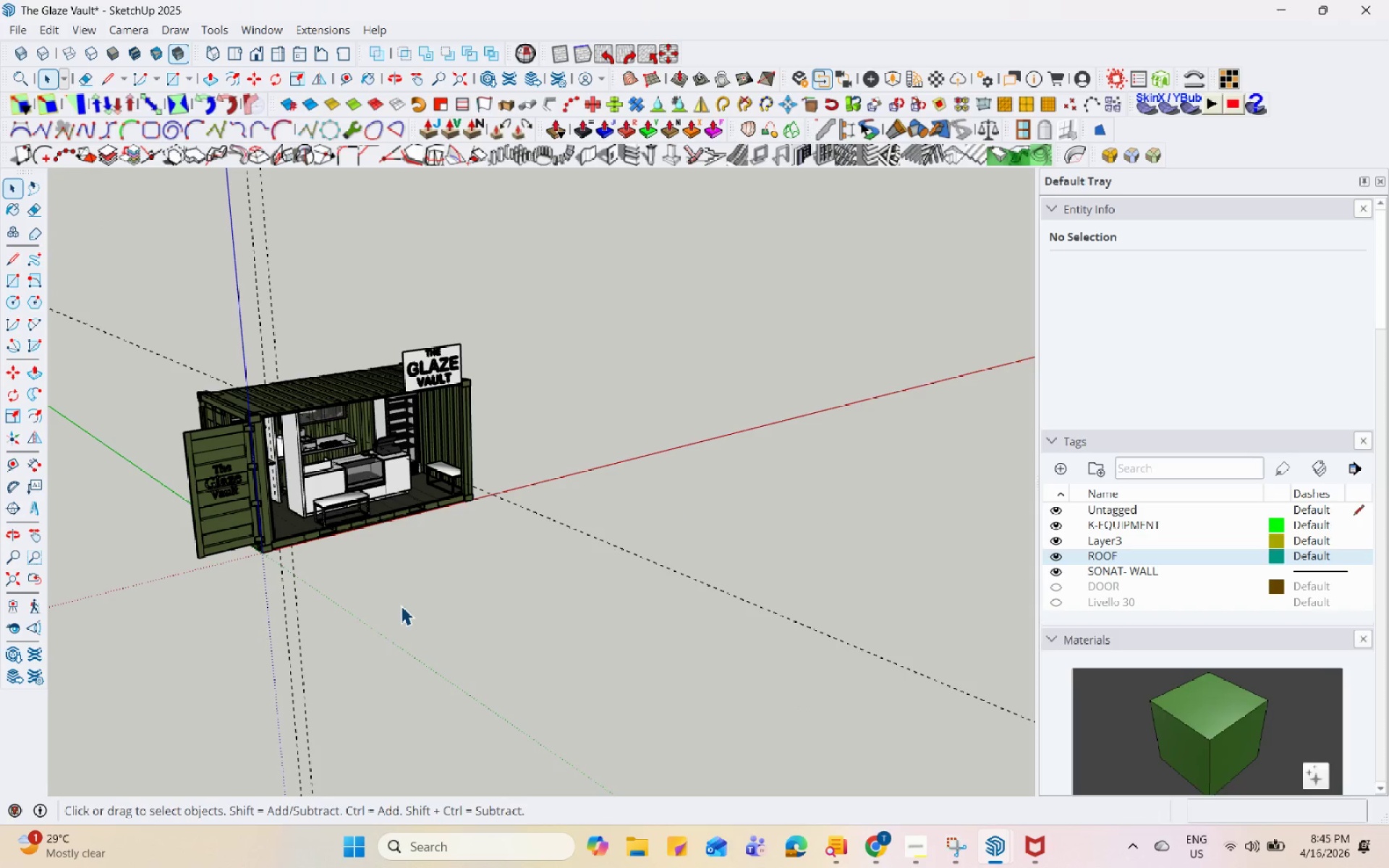 
scroll: coordinate [364, 414], scroll_direction: up, amount: 11.0
 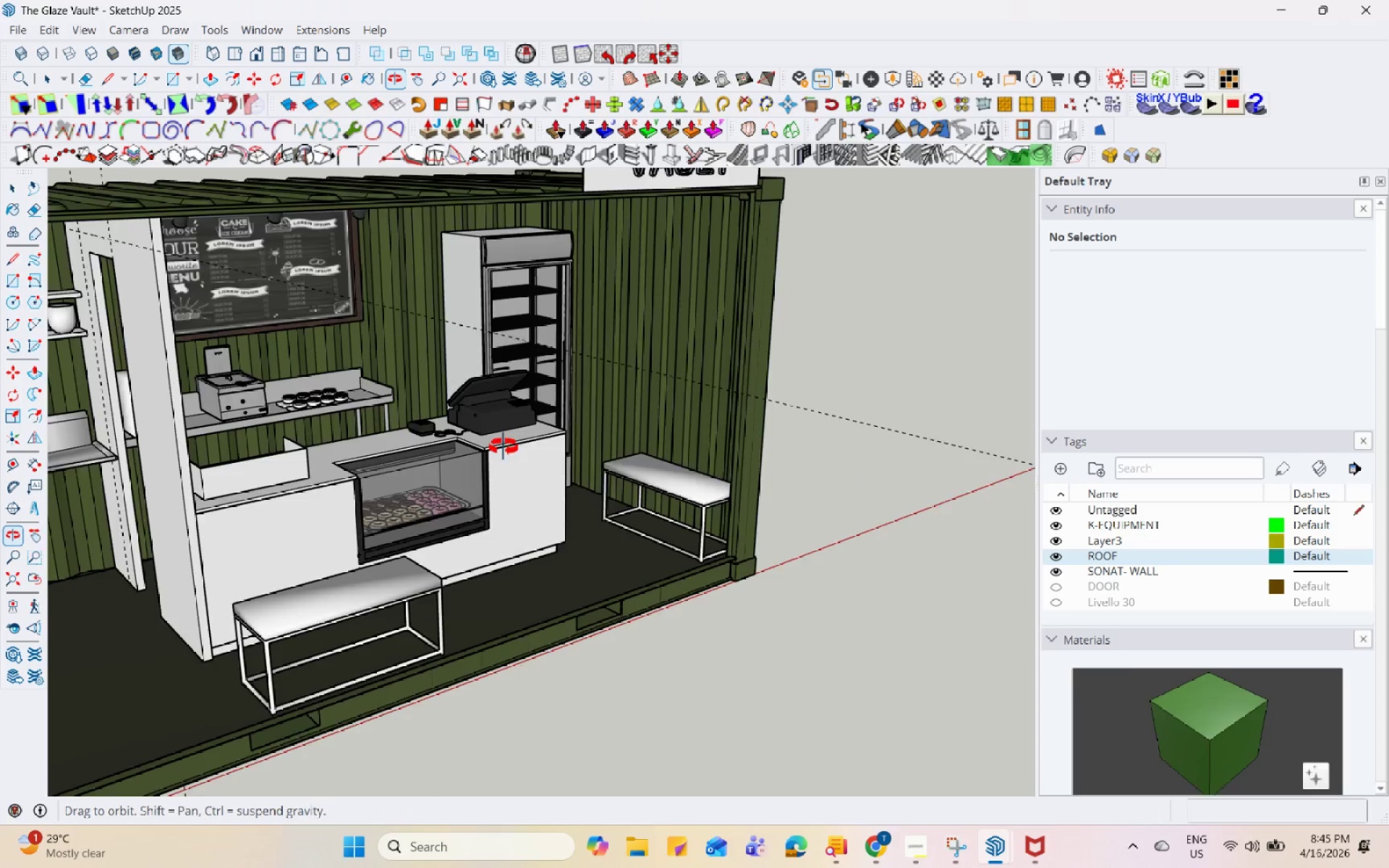 
scroll: coordinate [427, 482], scroll_direction: down, amount: 3.0
 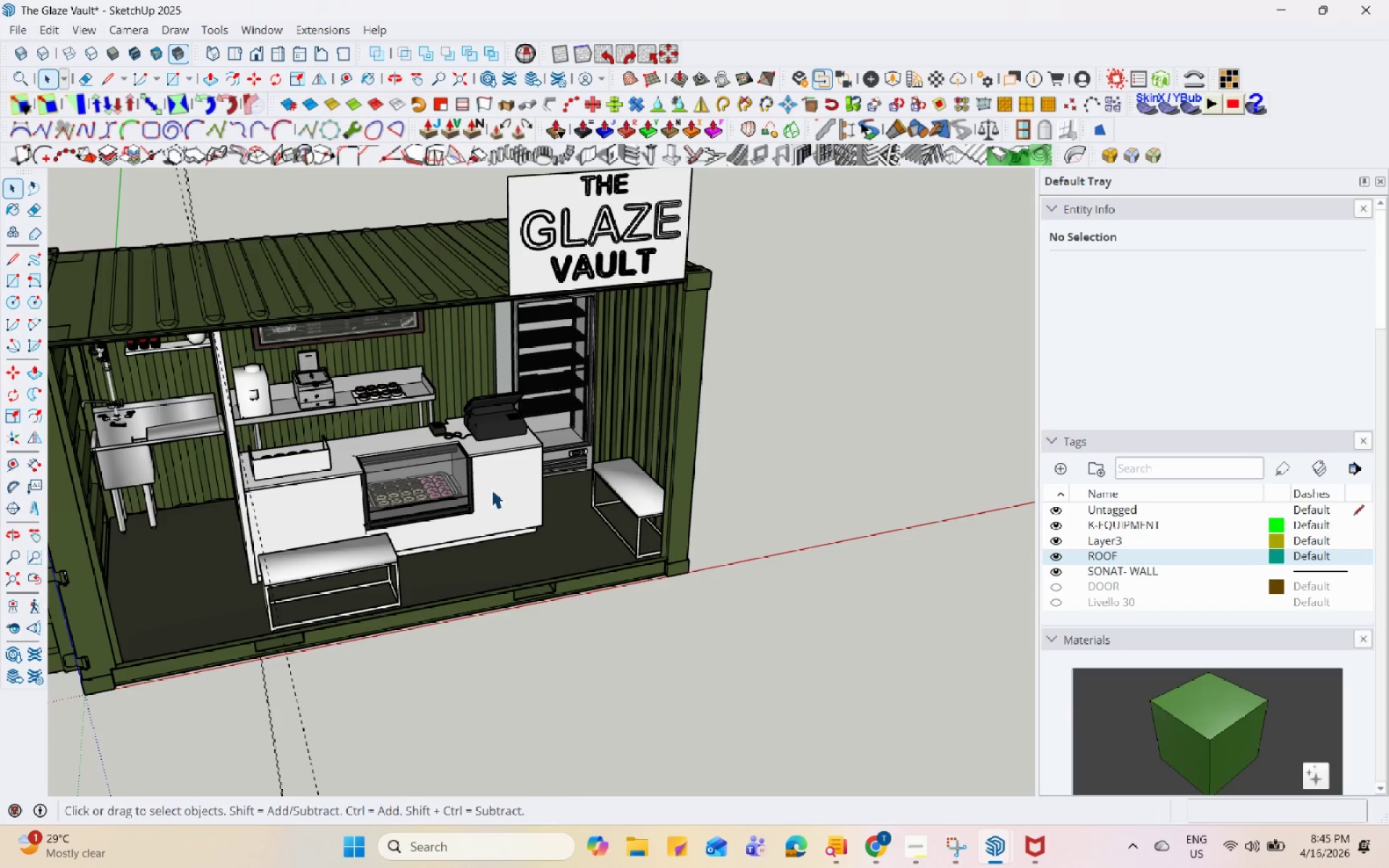 
key(Control+S)
 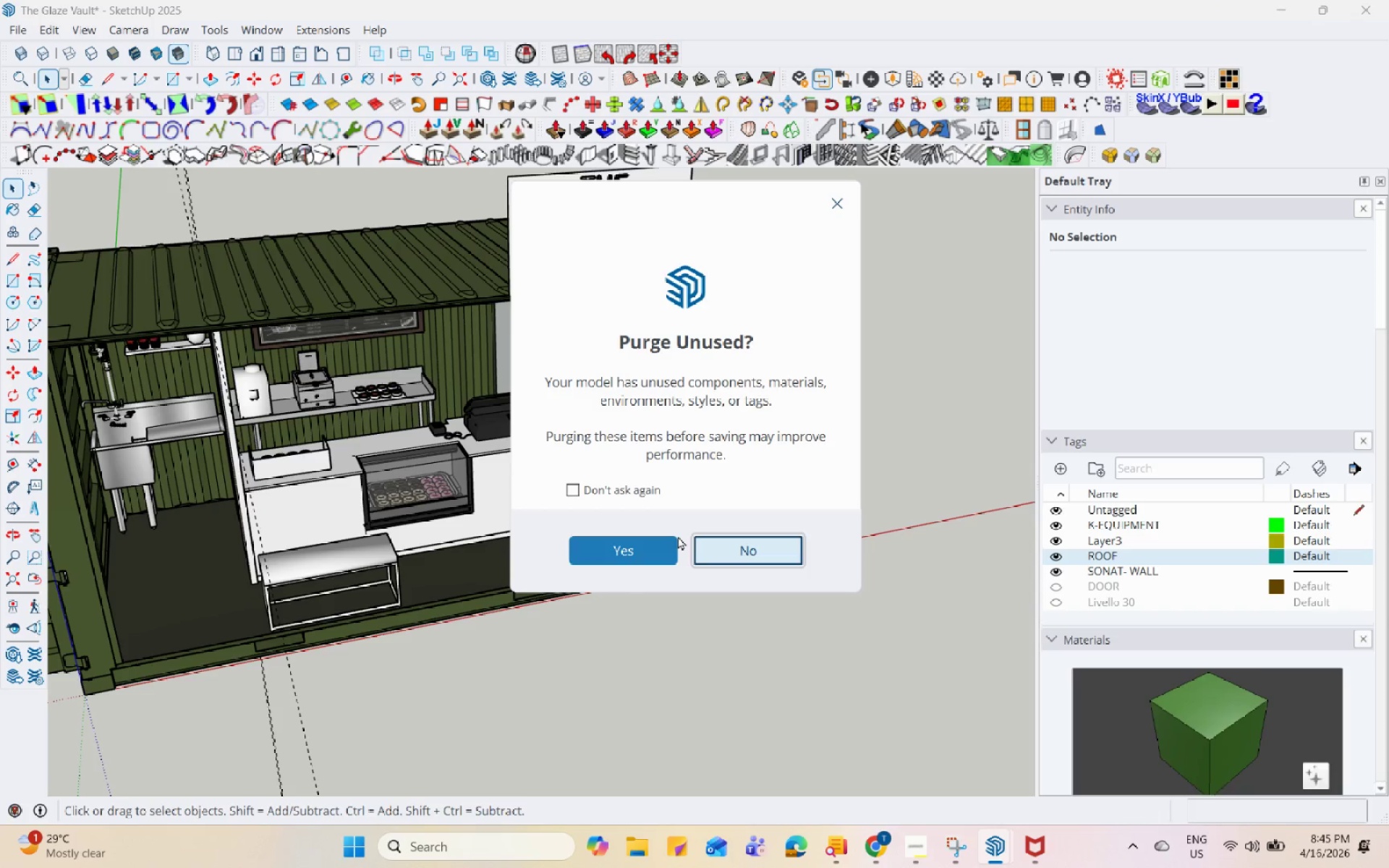 
left_click_drag(start_coordinate=[719, 543], to_coordinate=[723, 543])
 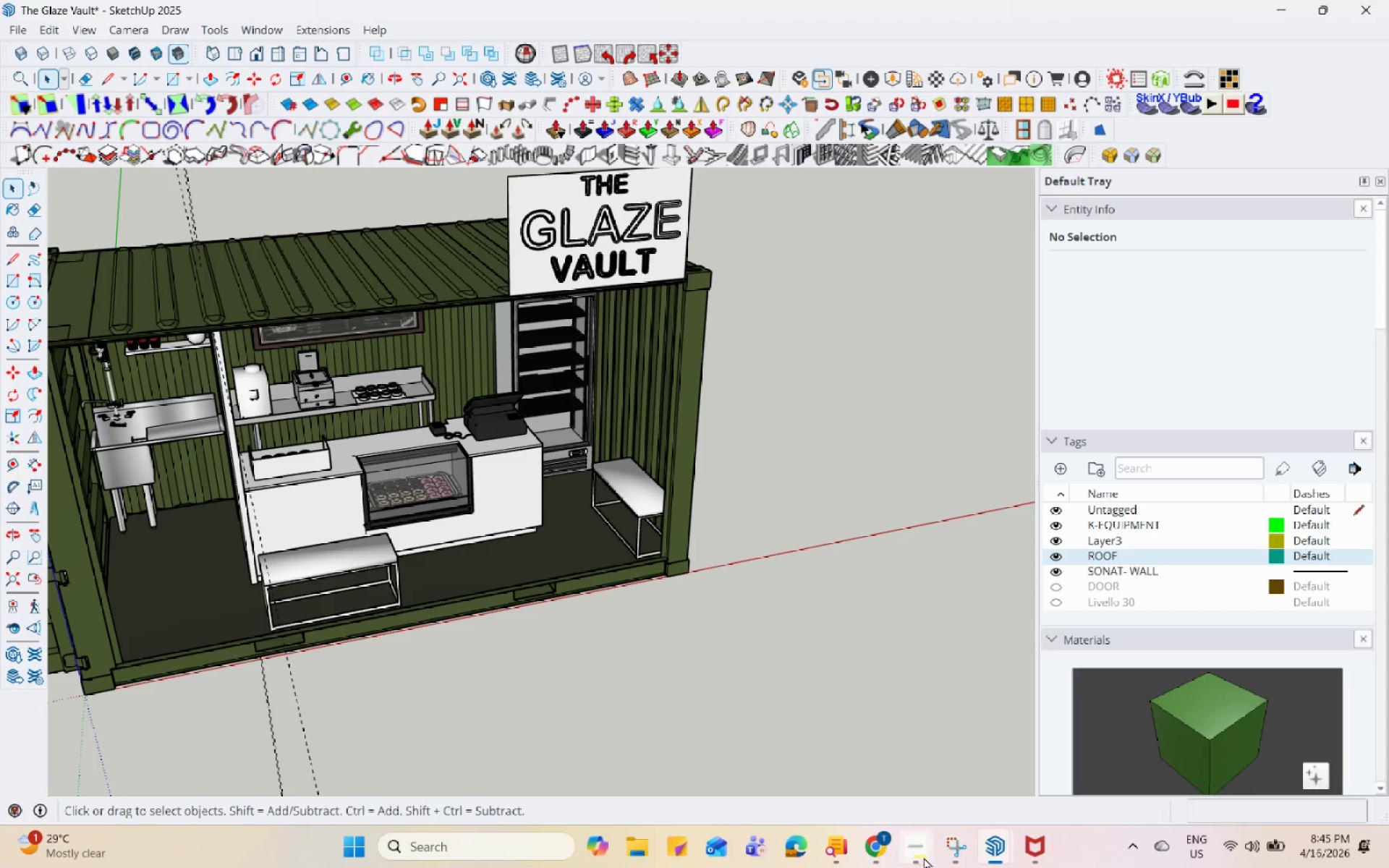 
left_click([926, 857])